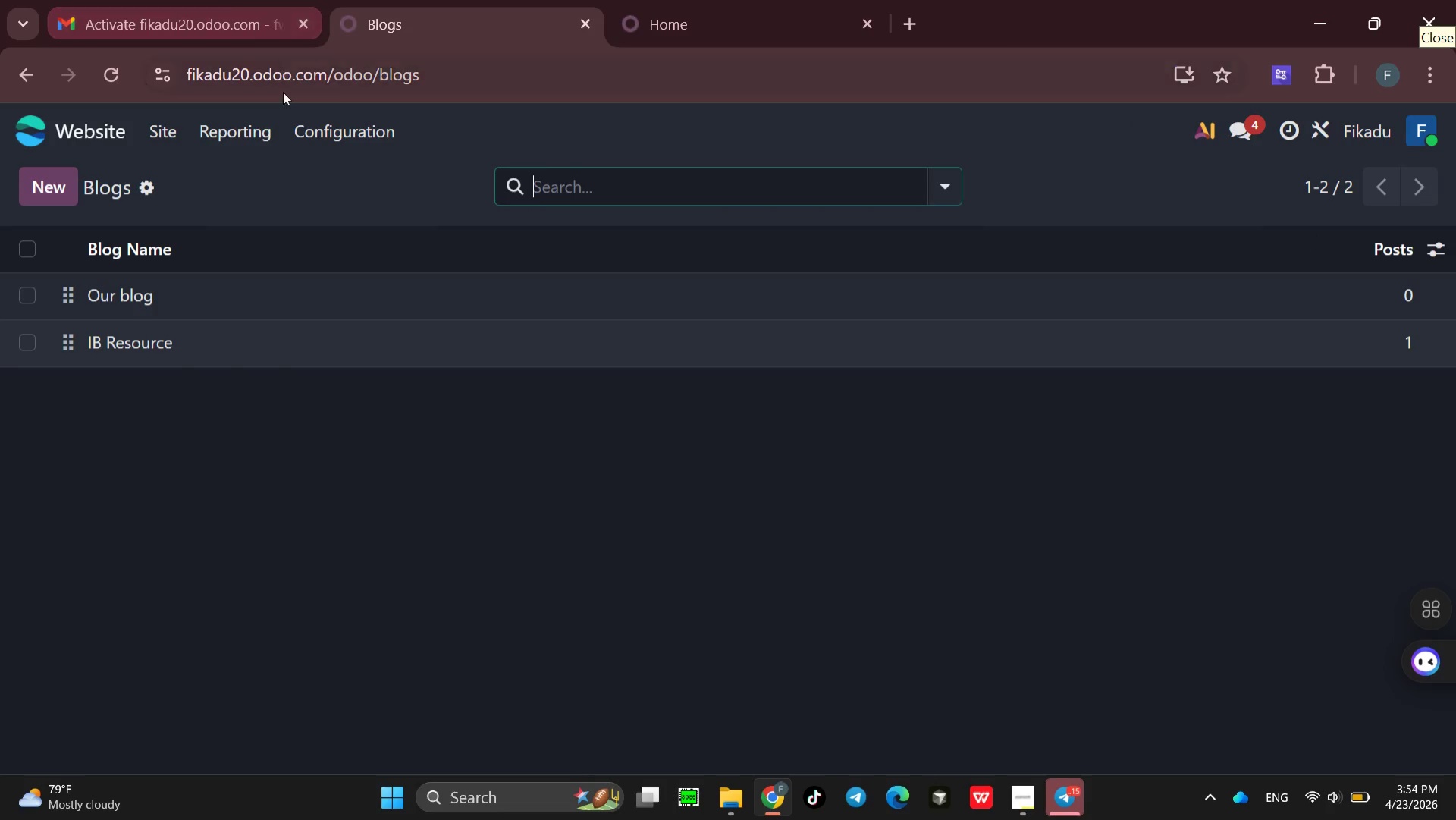 
left_click([171, 139])
 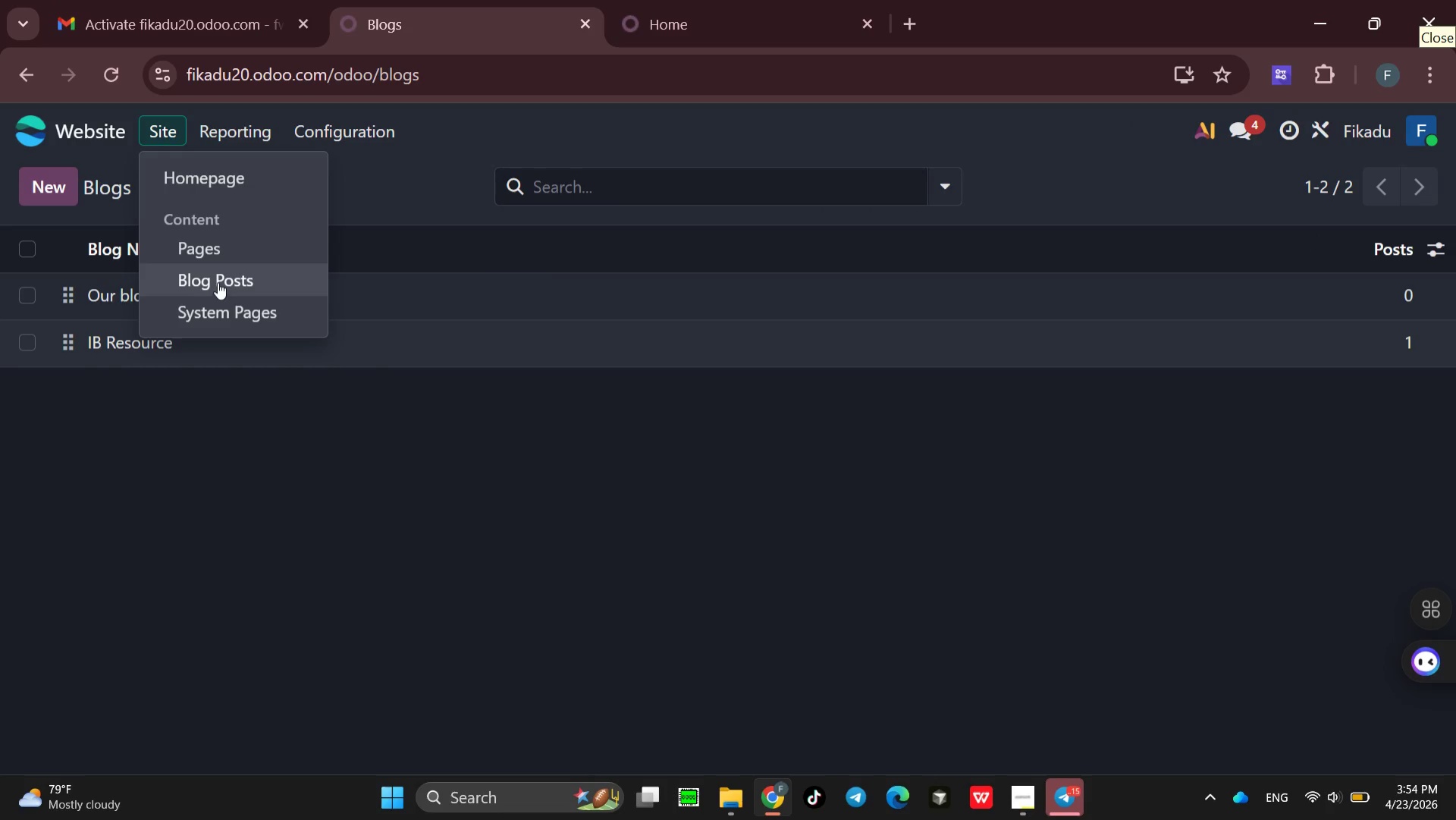 
left_click([218, 281])
 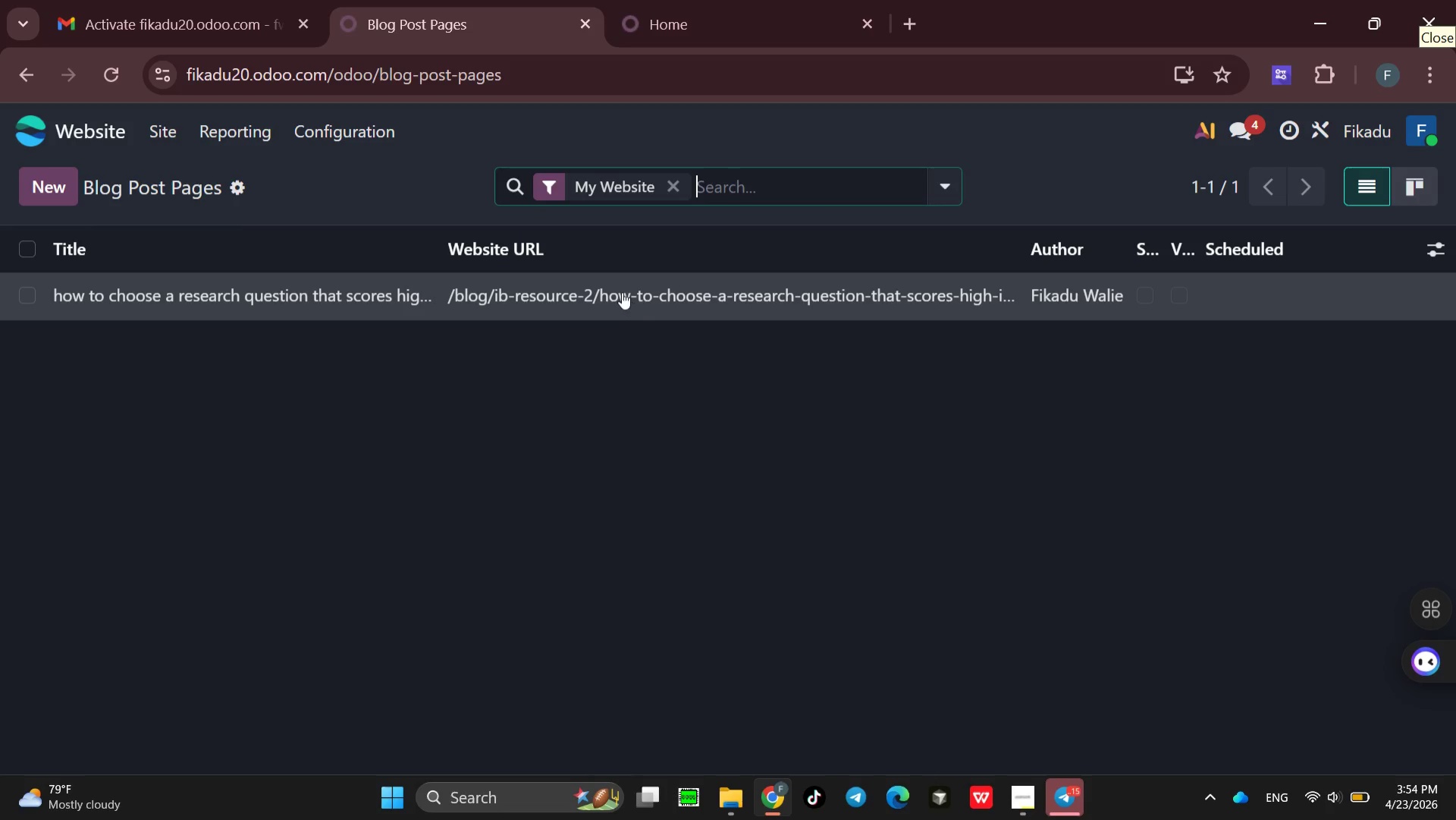 
double_click([622, 291])
 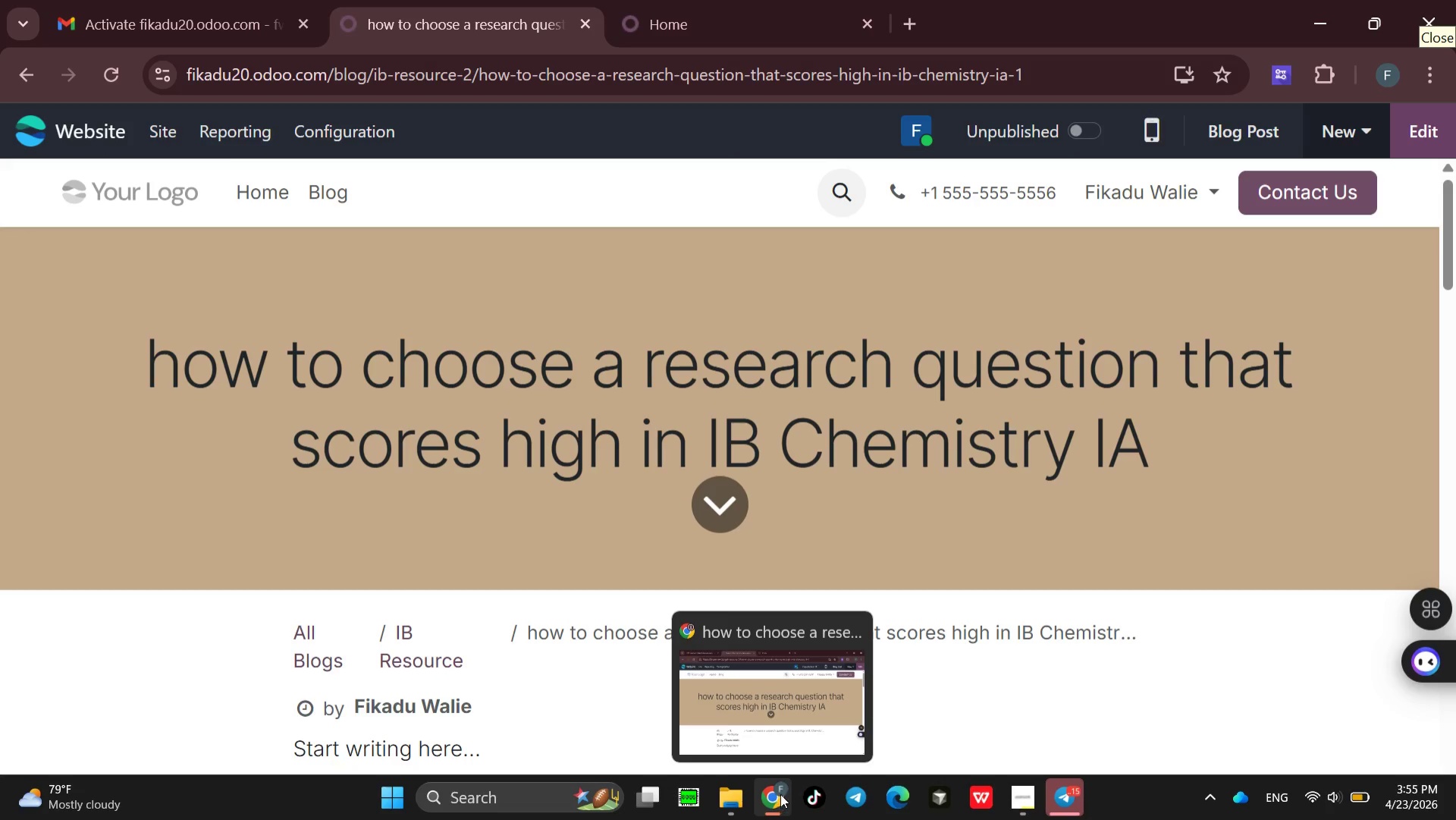 
wait(66.12)
 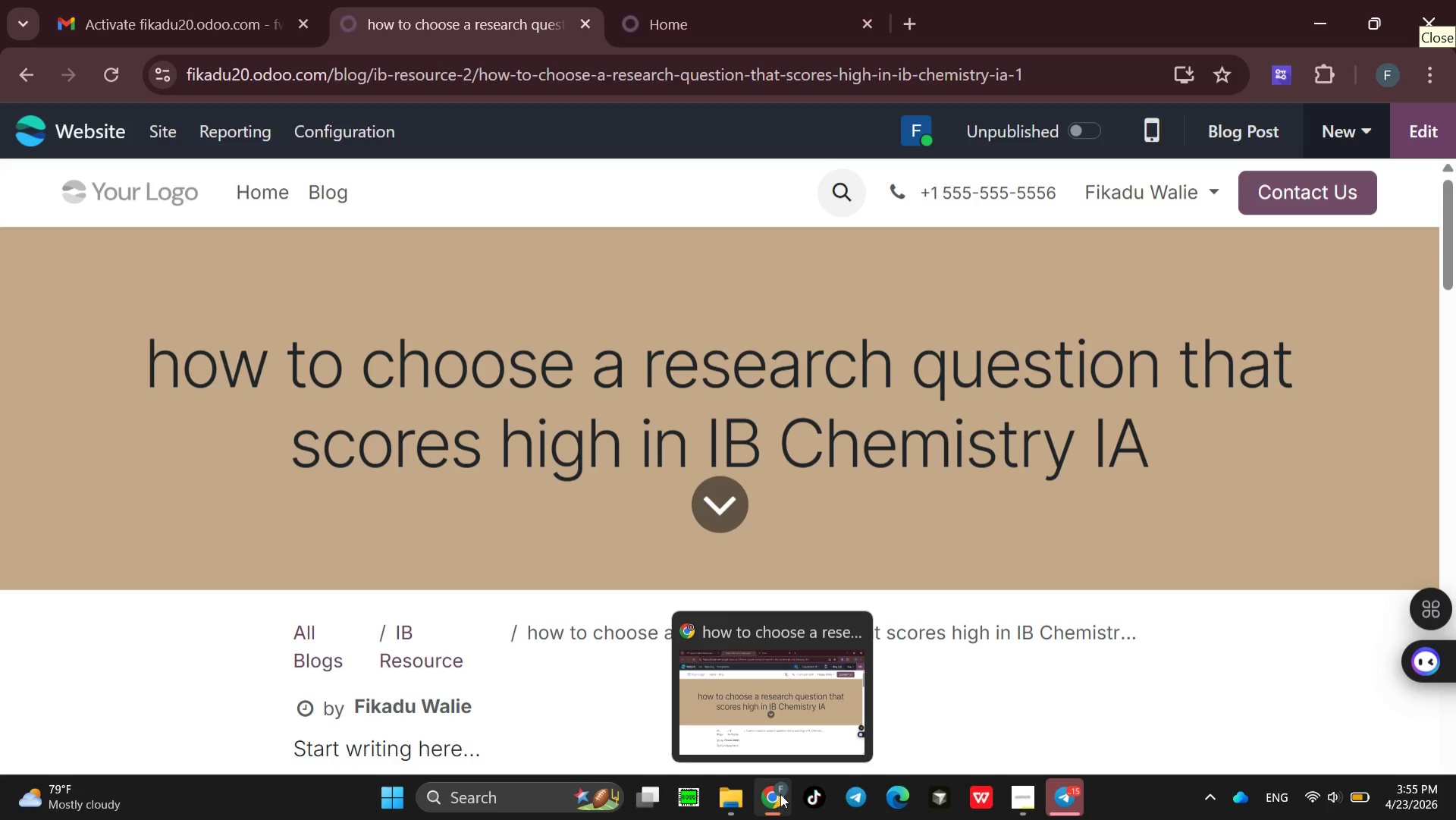 
left_click([1440, 11])
 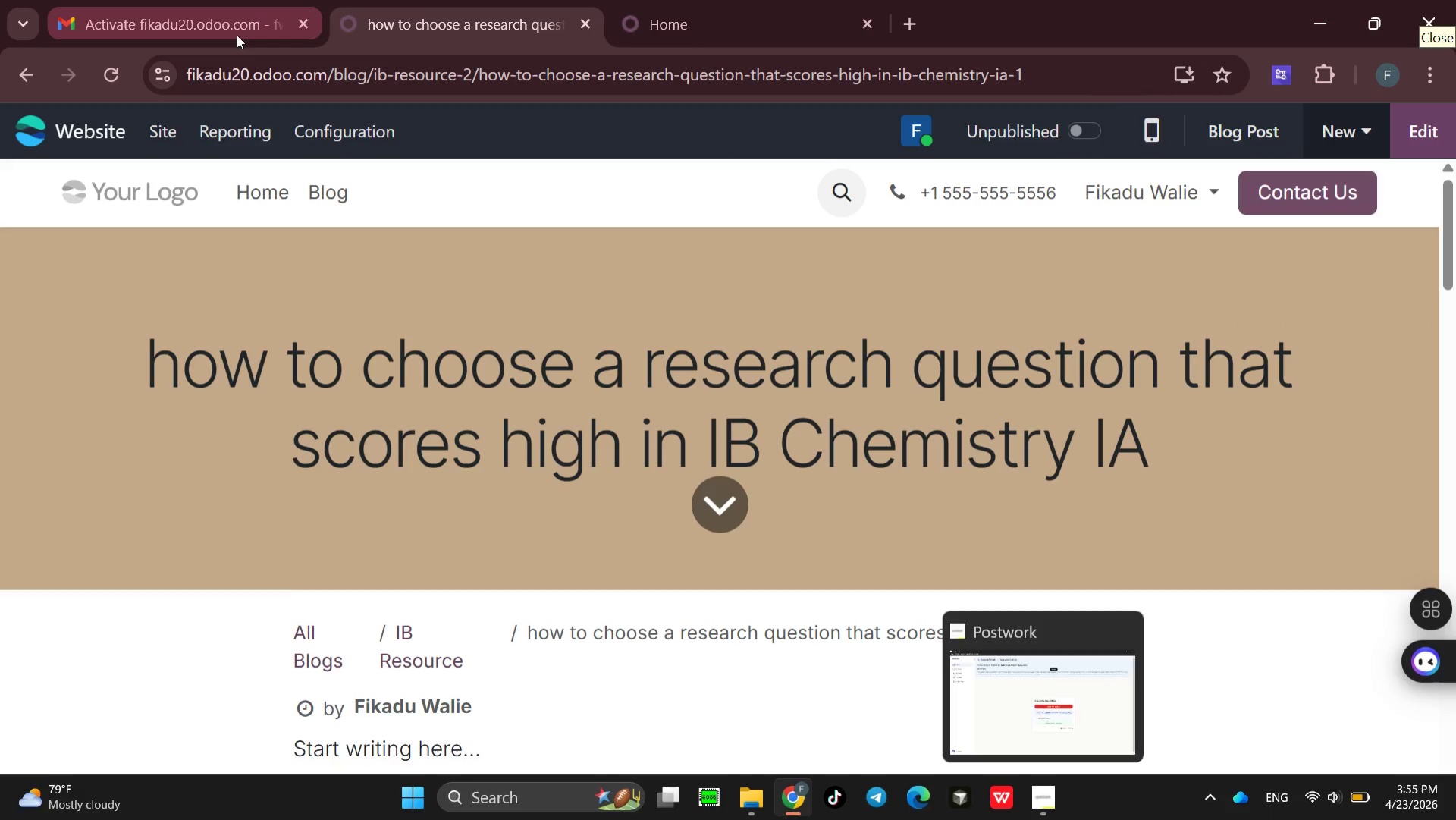 
wait(6.58)
 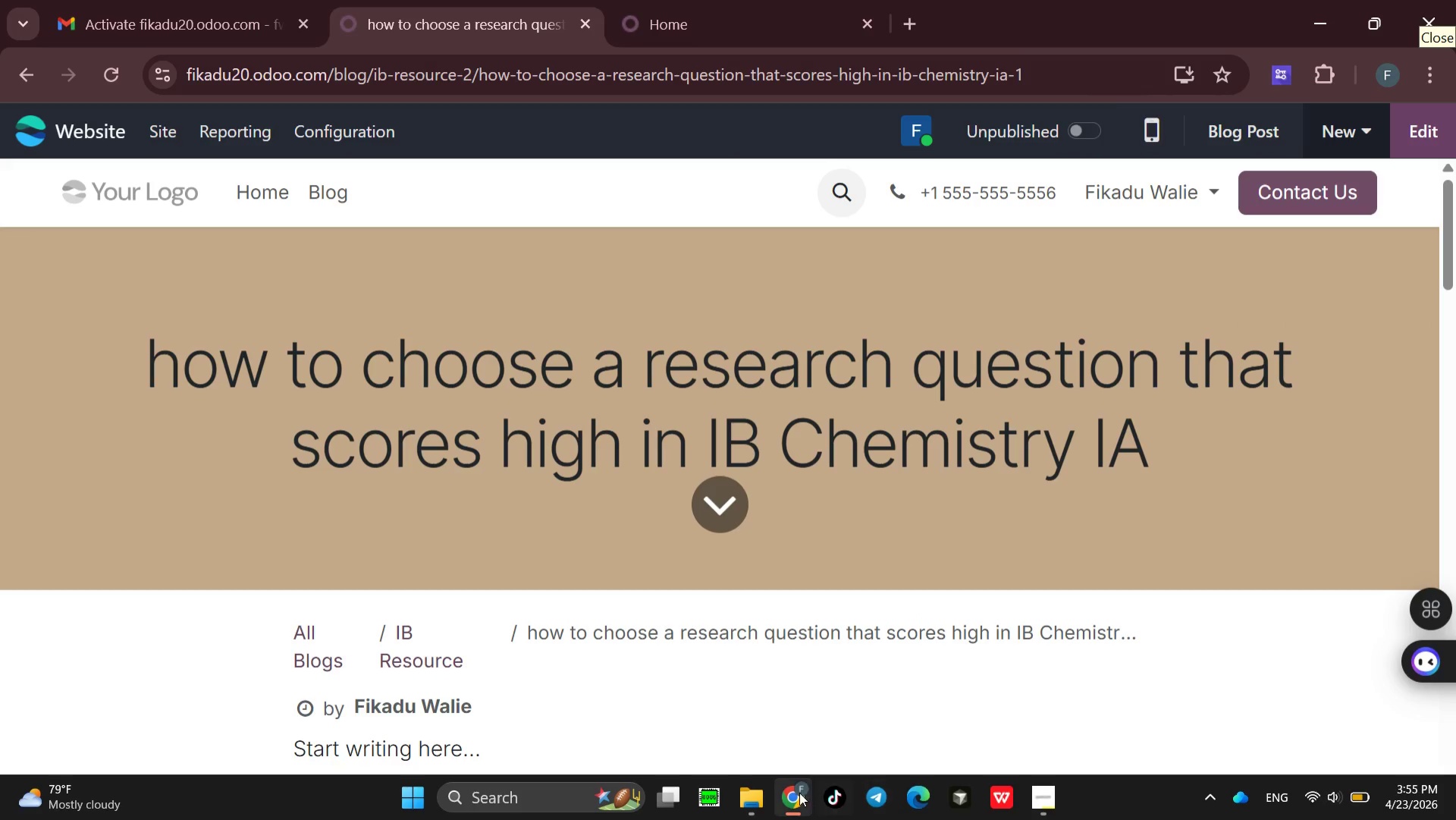 
left_click([302, 21])
 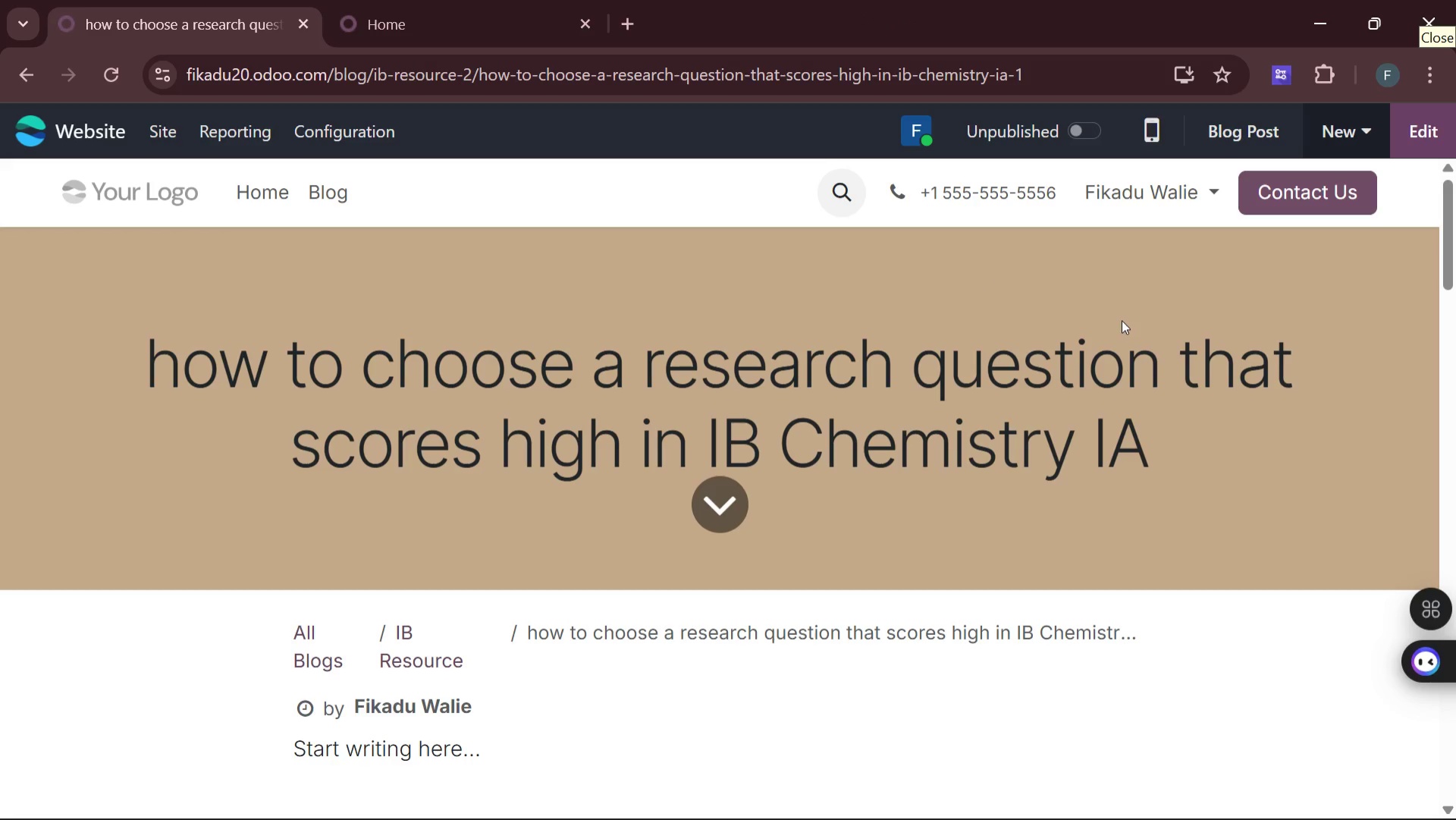 
wait(8.8)
 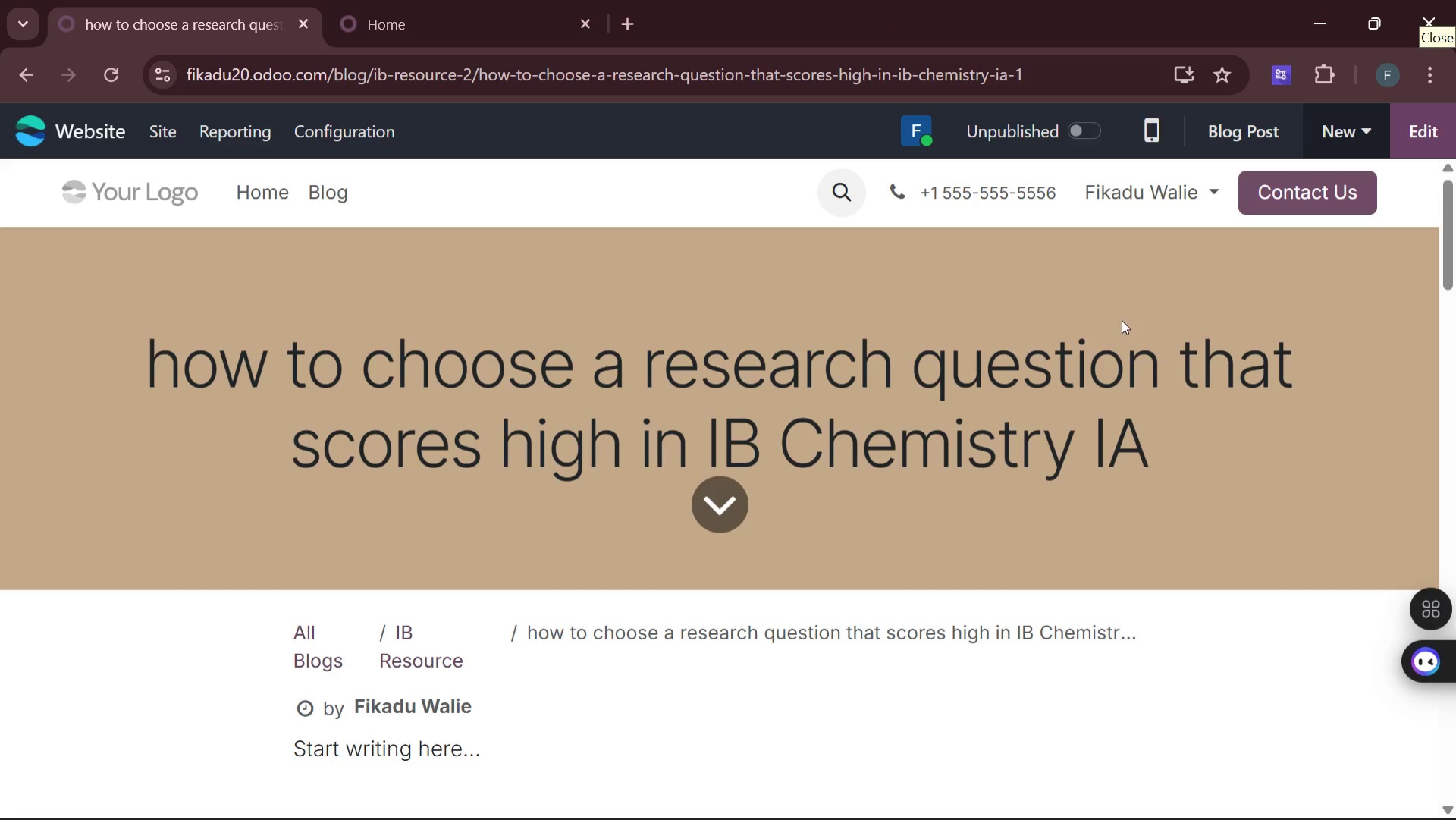 
left_click([1433, 752])